 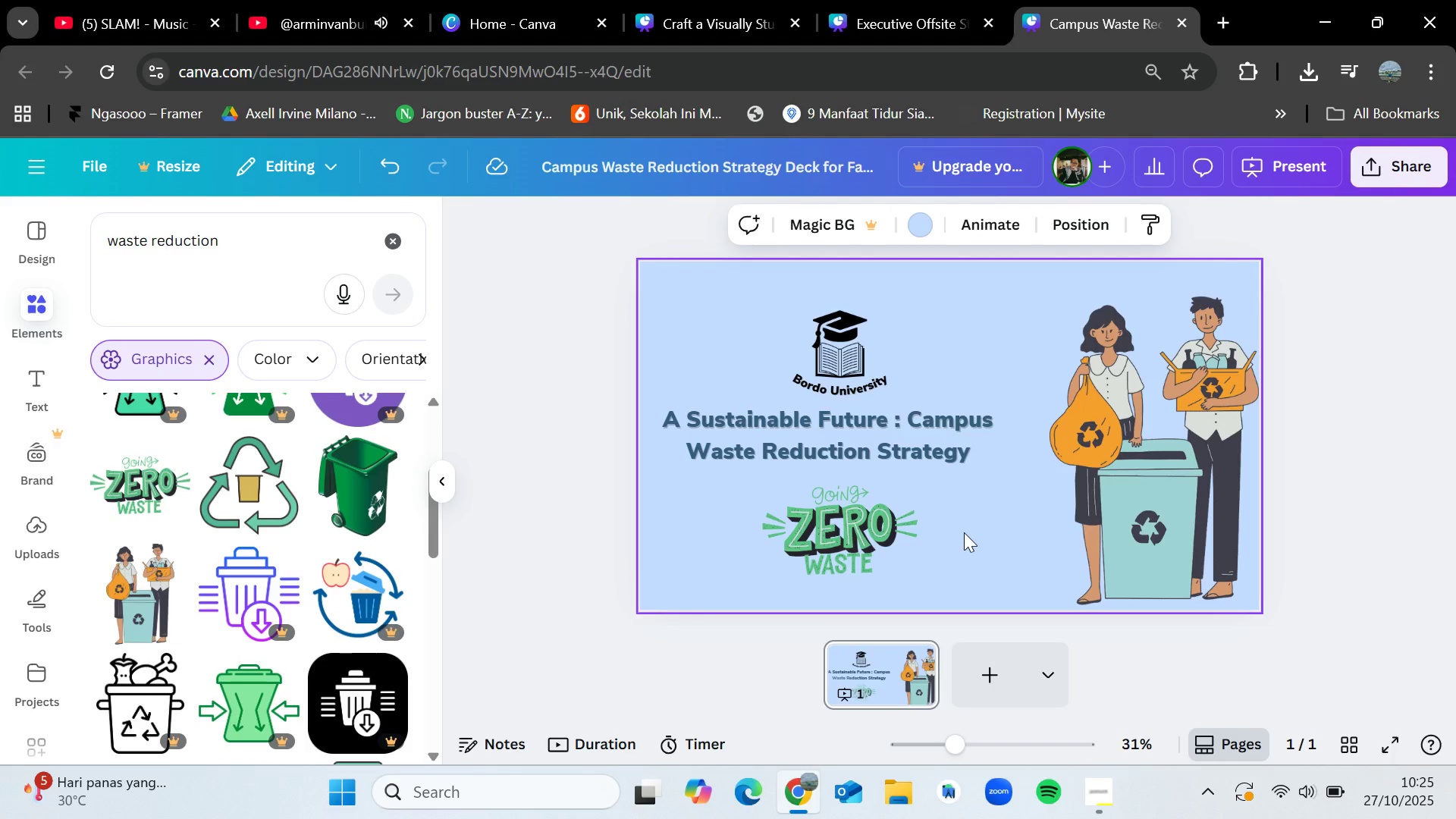 
left_click_drag(start_coordinate=[833, 541], to_coordinate=[989, 349])
 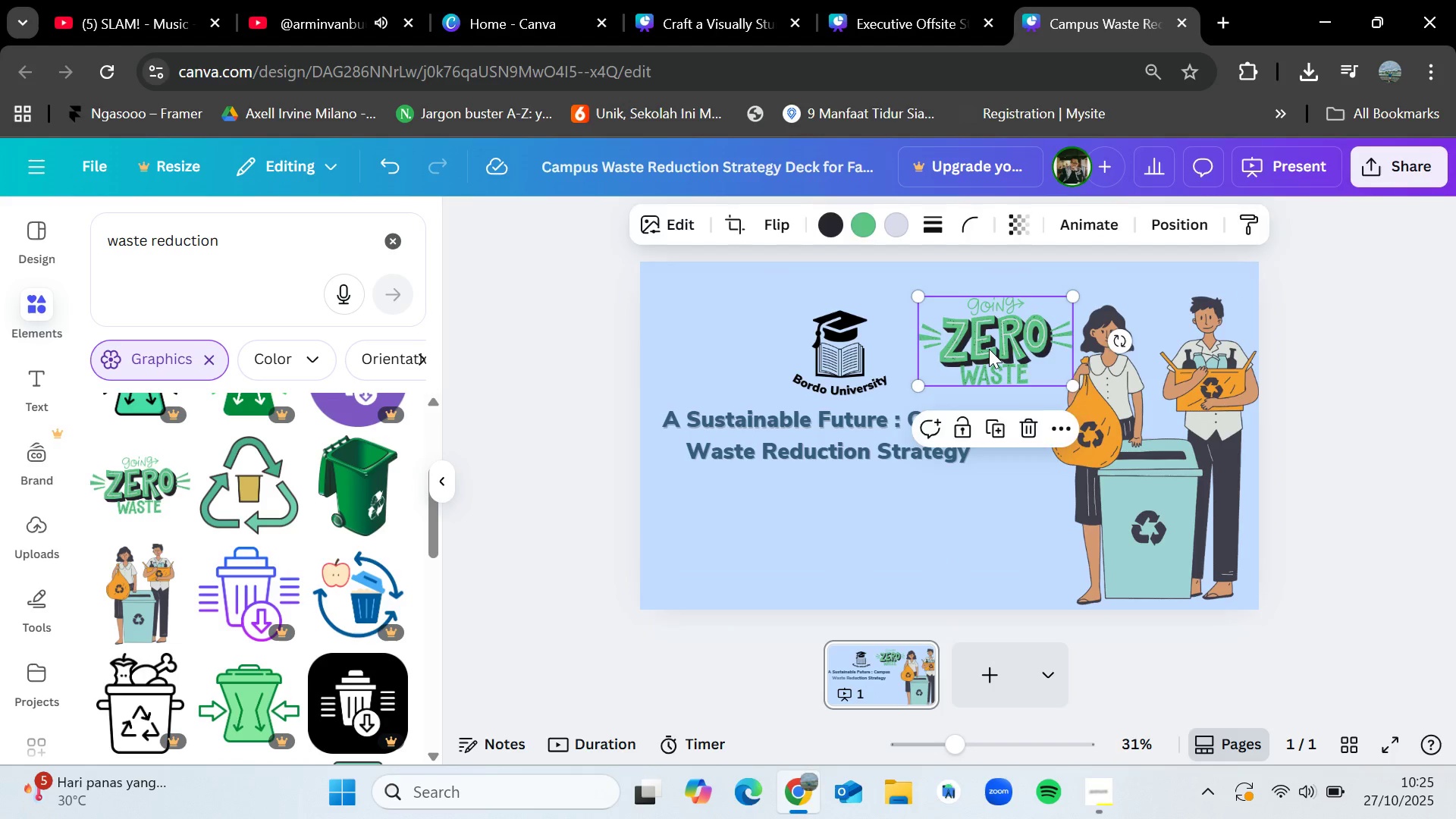 
key(Delete)
 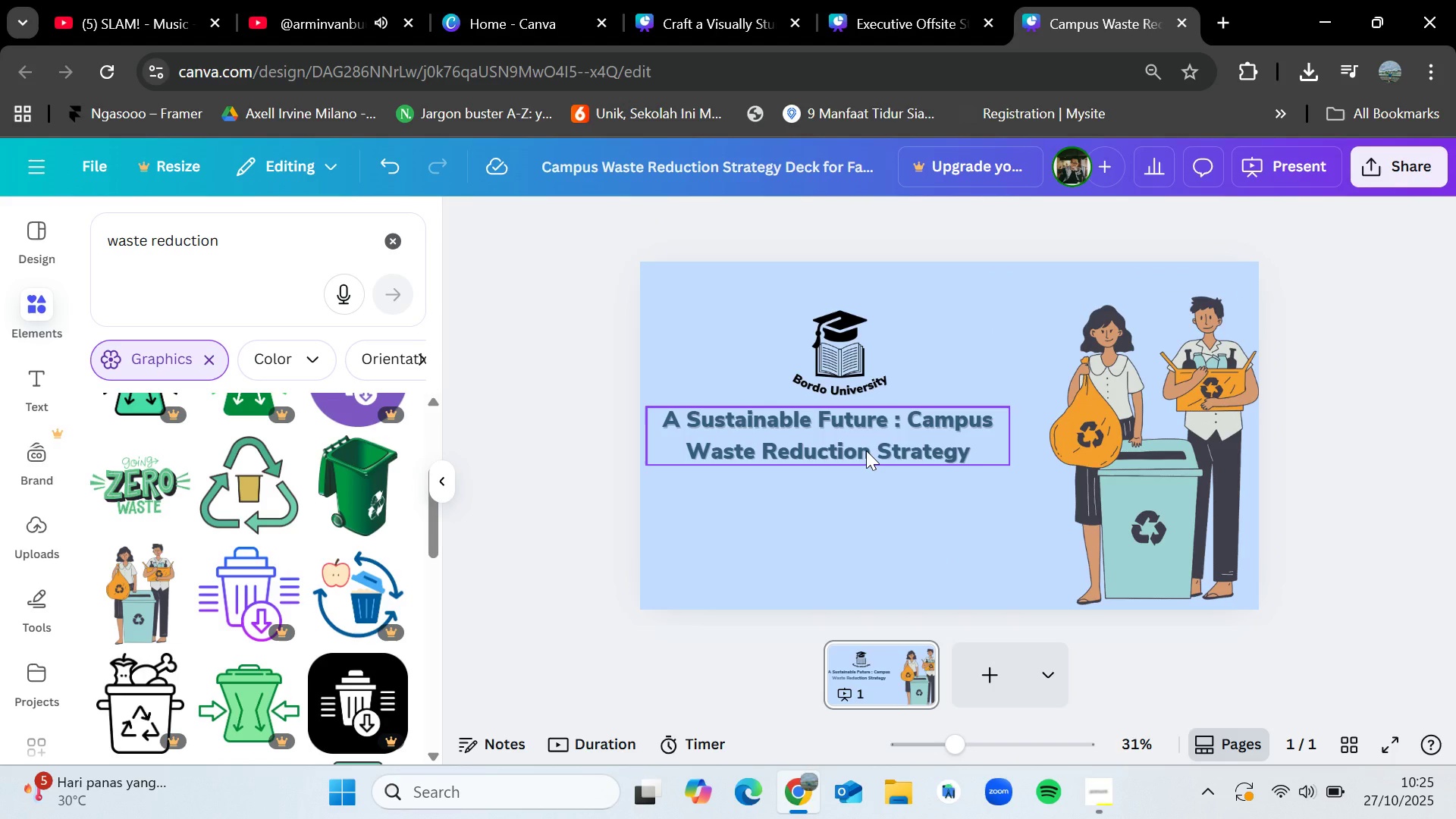 
left_click_drag(start_coordinate=[866, 450], to_coordinate=[880, 458])
 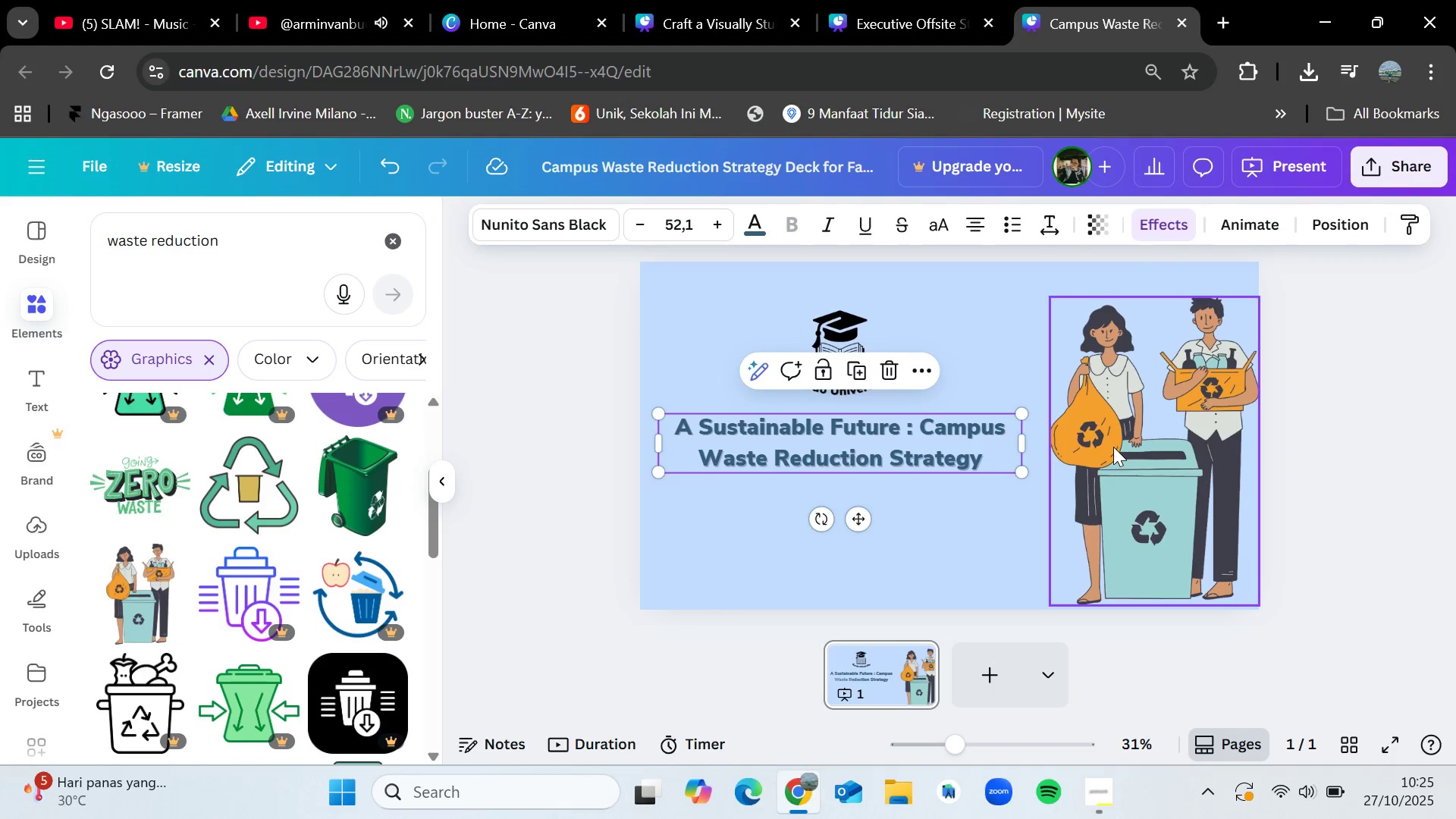 
left_click([1113, 447])
 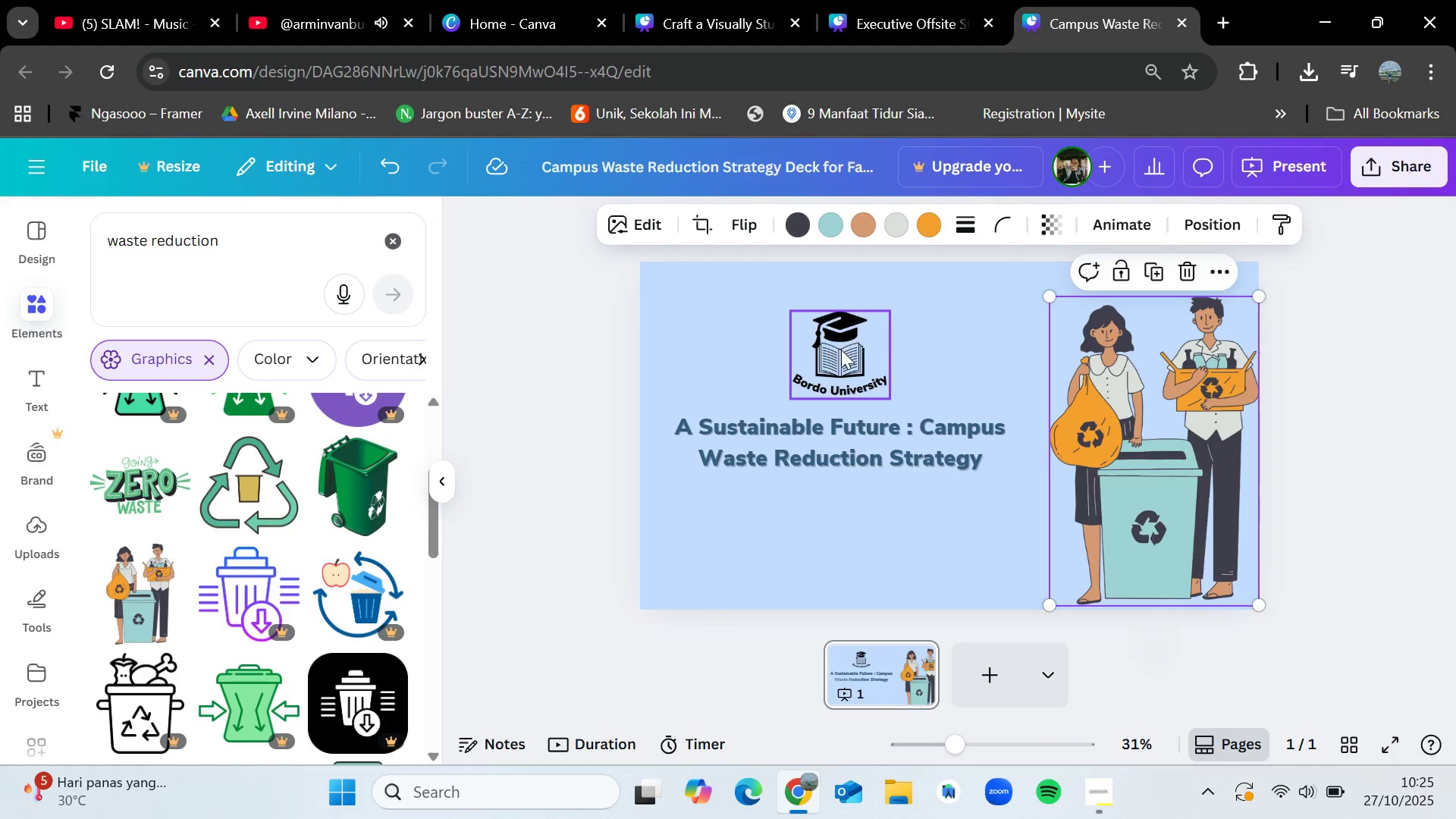 
left_click_drag(start_coordinate=[841, 350], to_coordinate=[843, 356])
 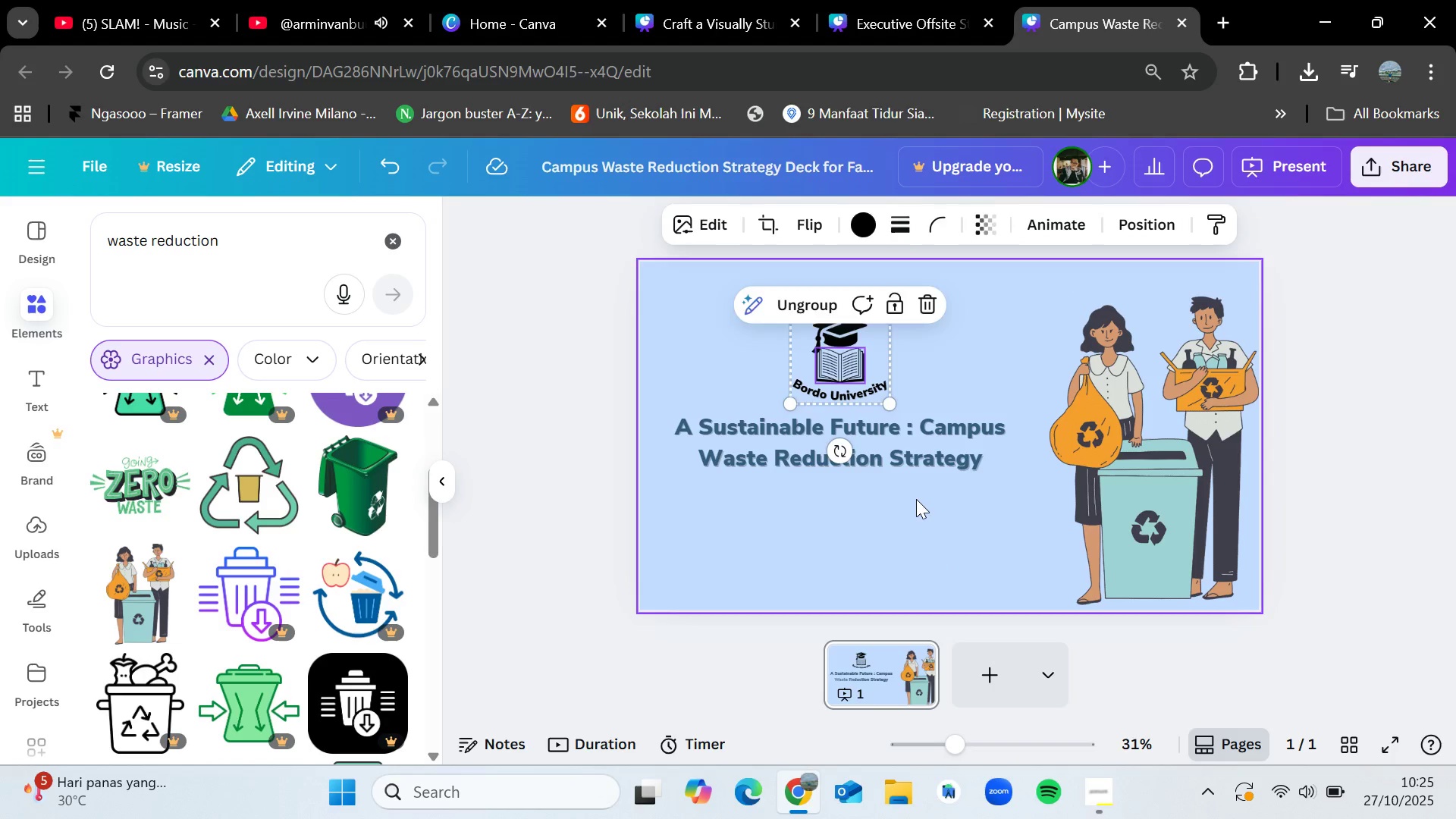 
left_click([916, 501])